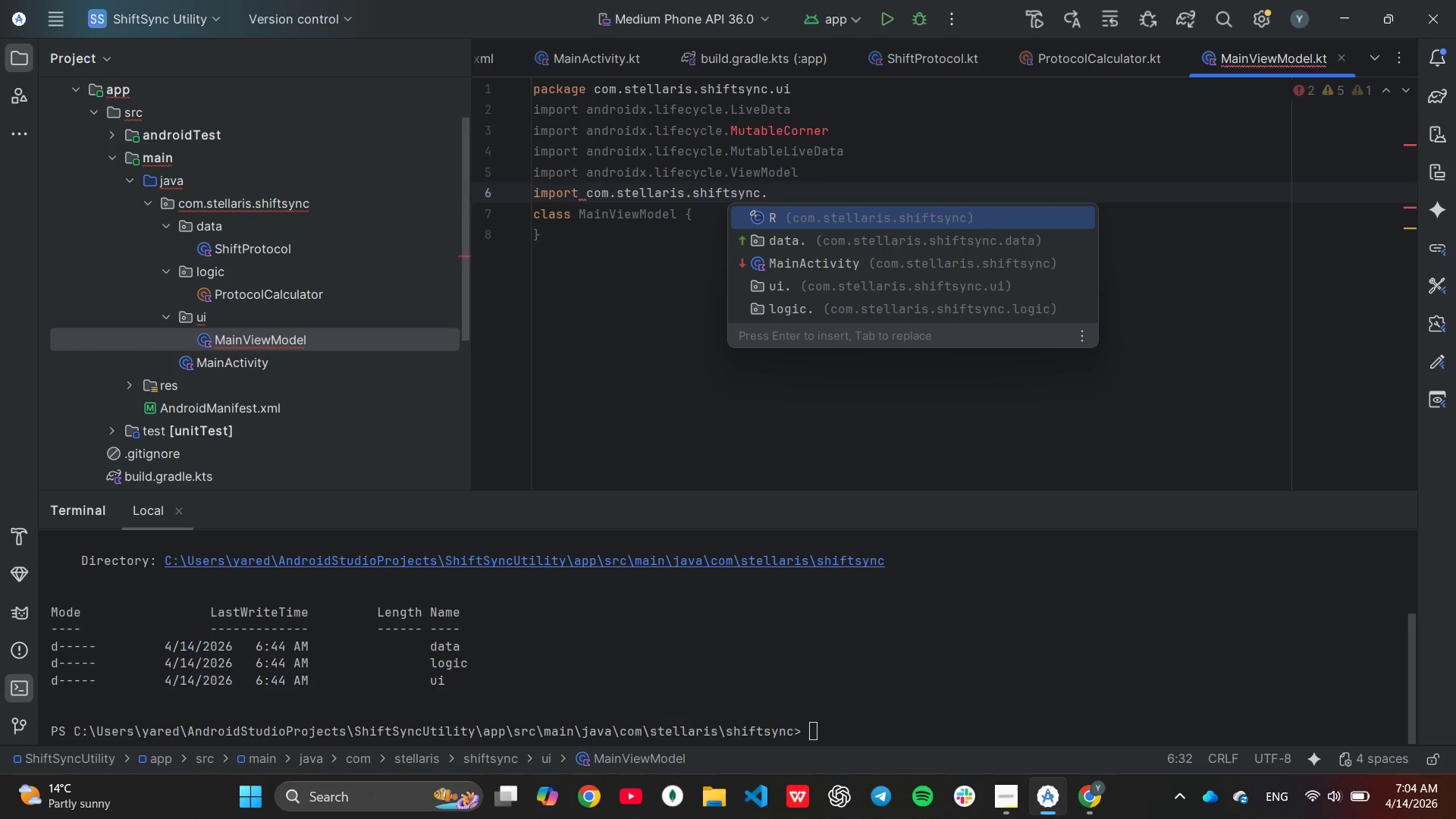 
key(ArrowDown)
 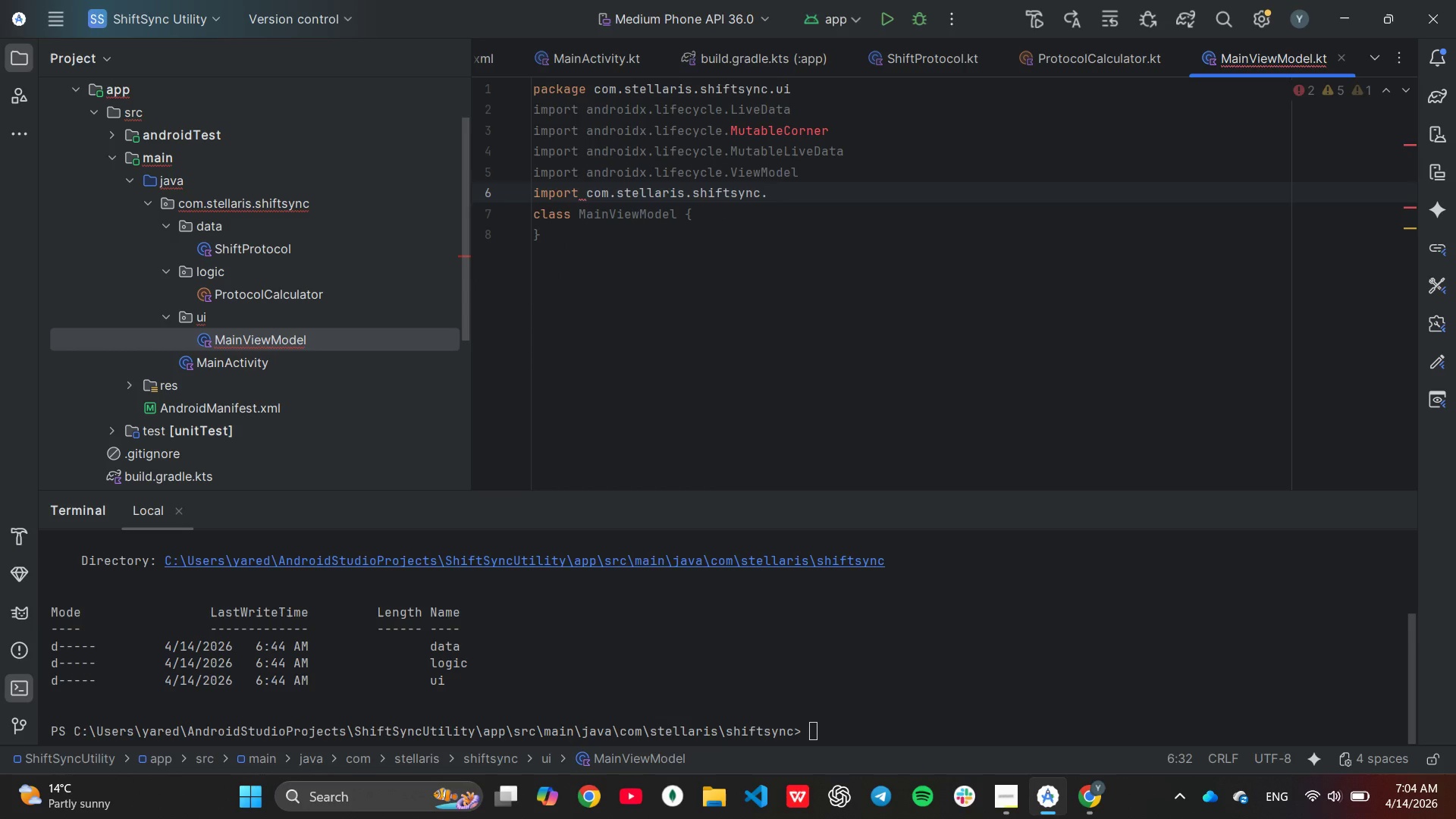 
key(Enter)
 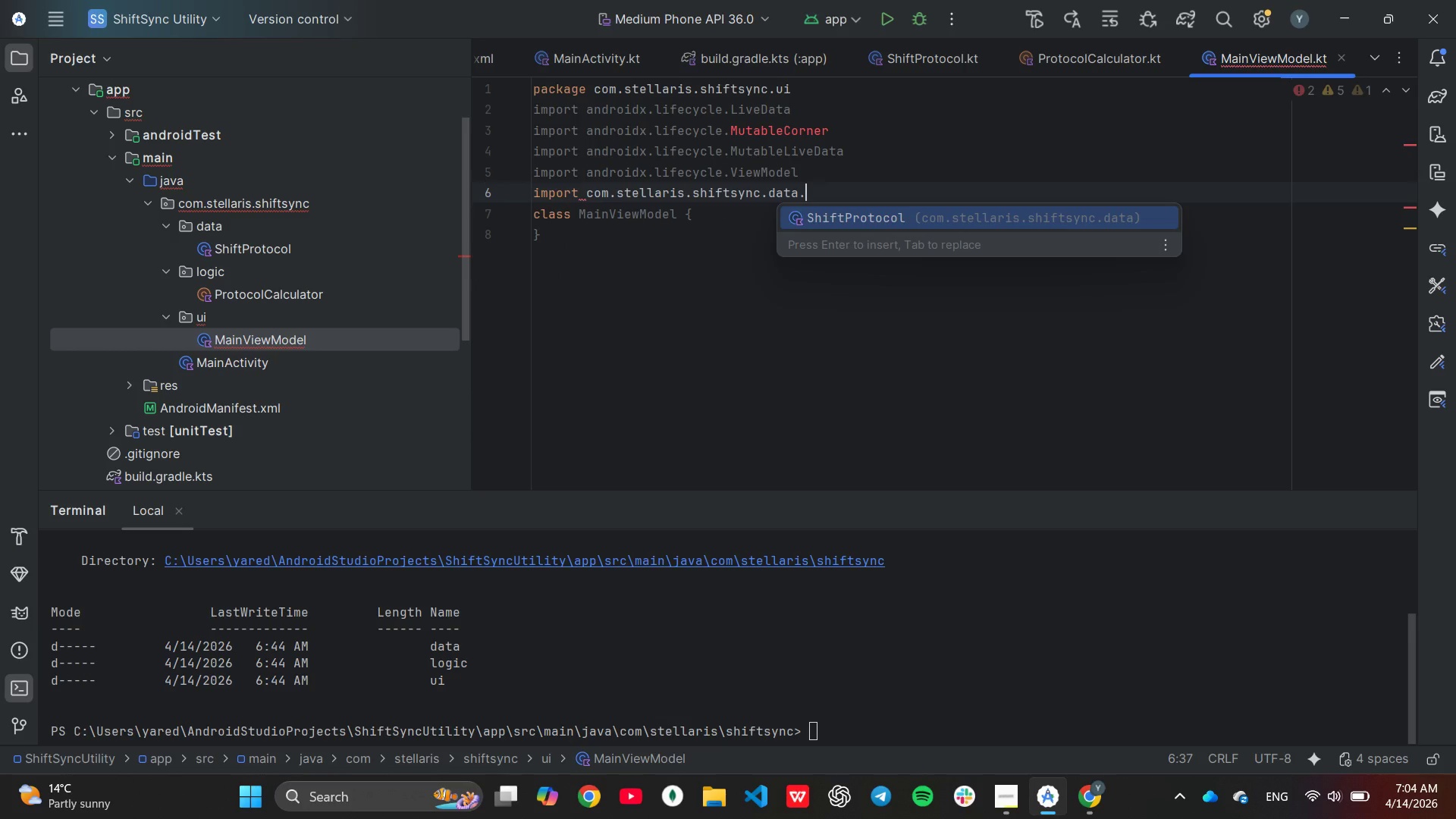 
key(Enter)
 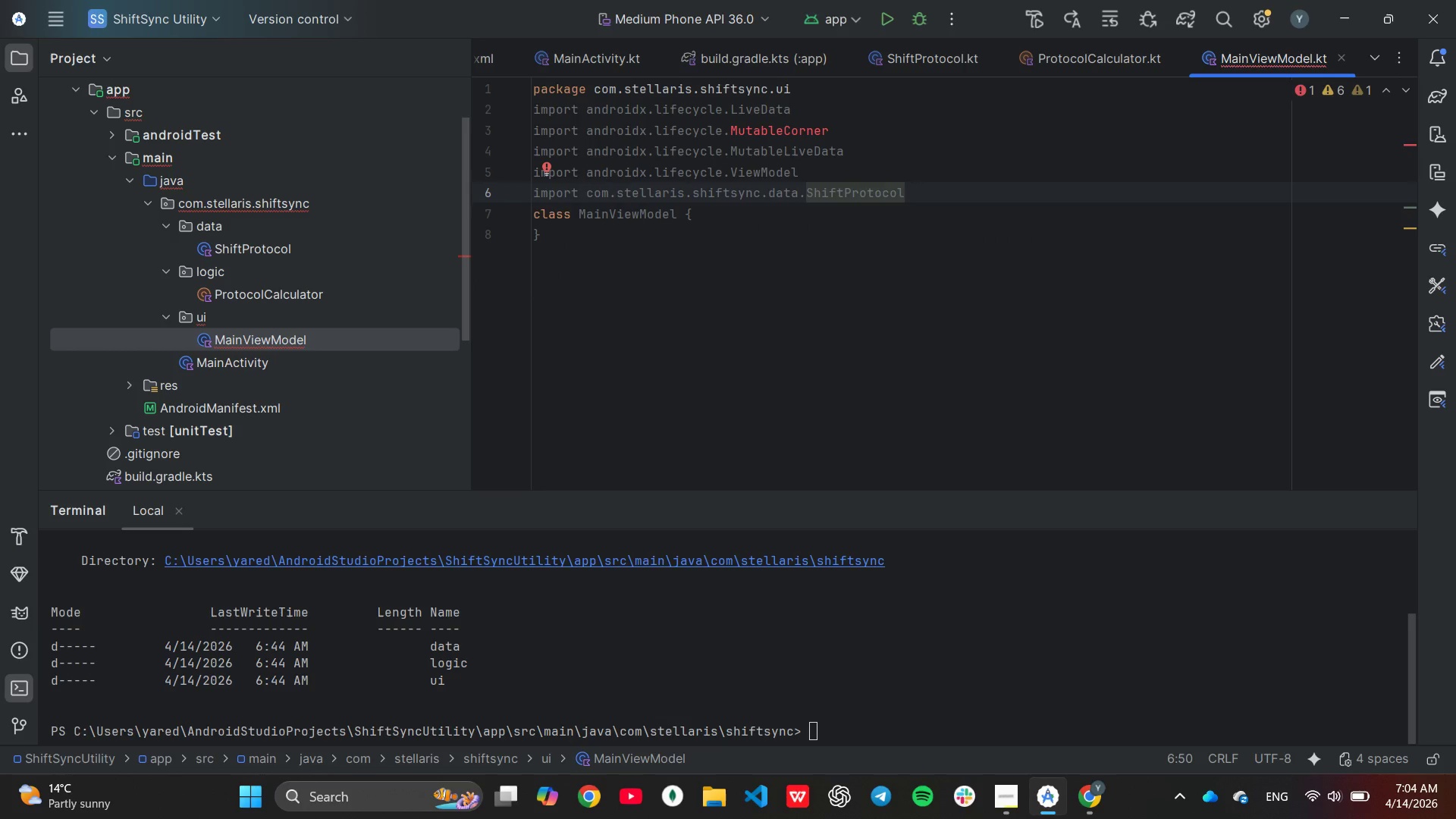 
key(Enter)
 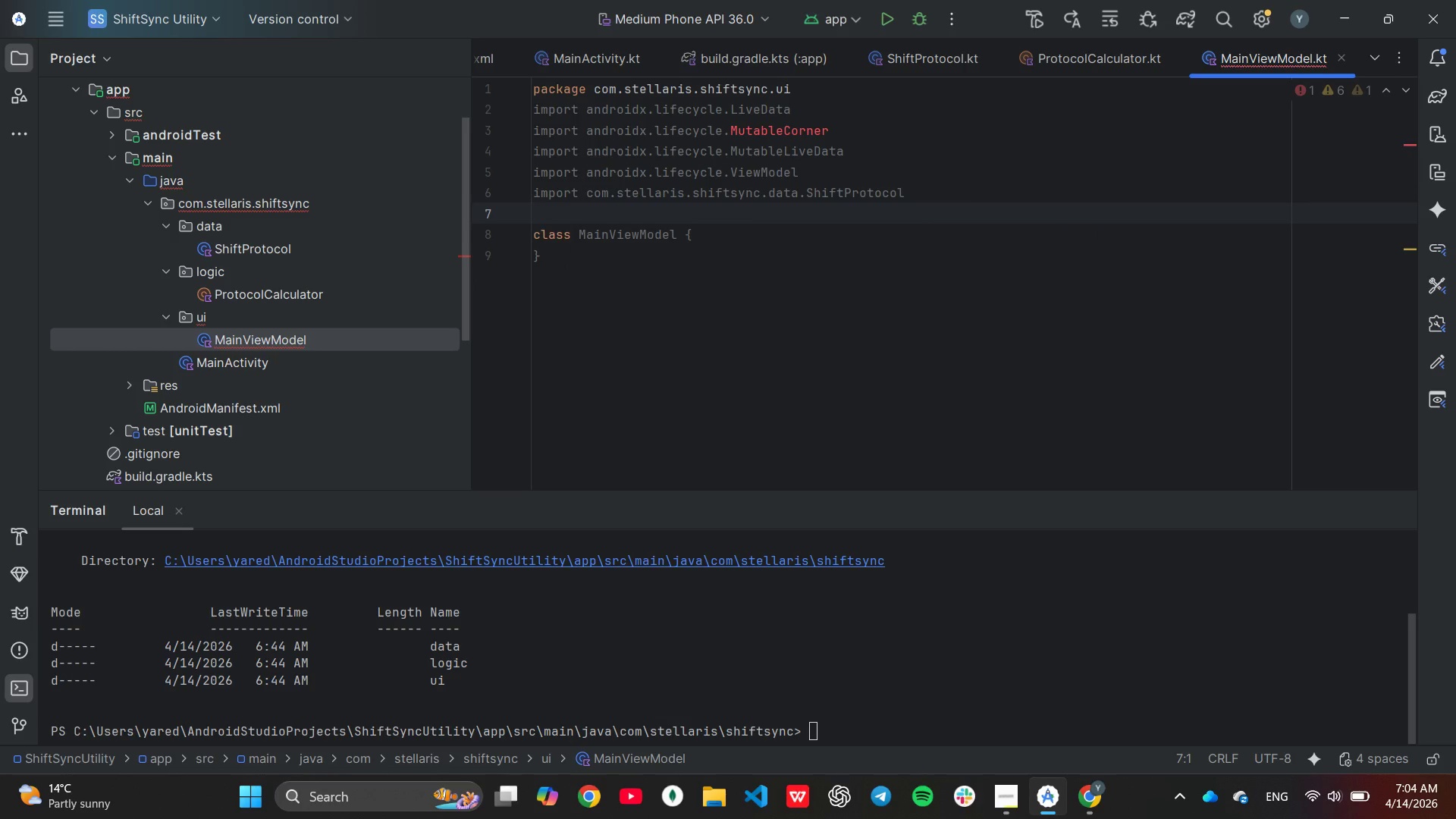 
type(im)
 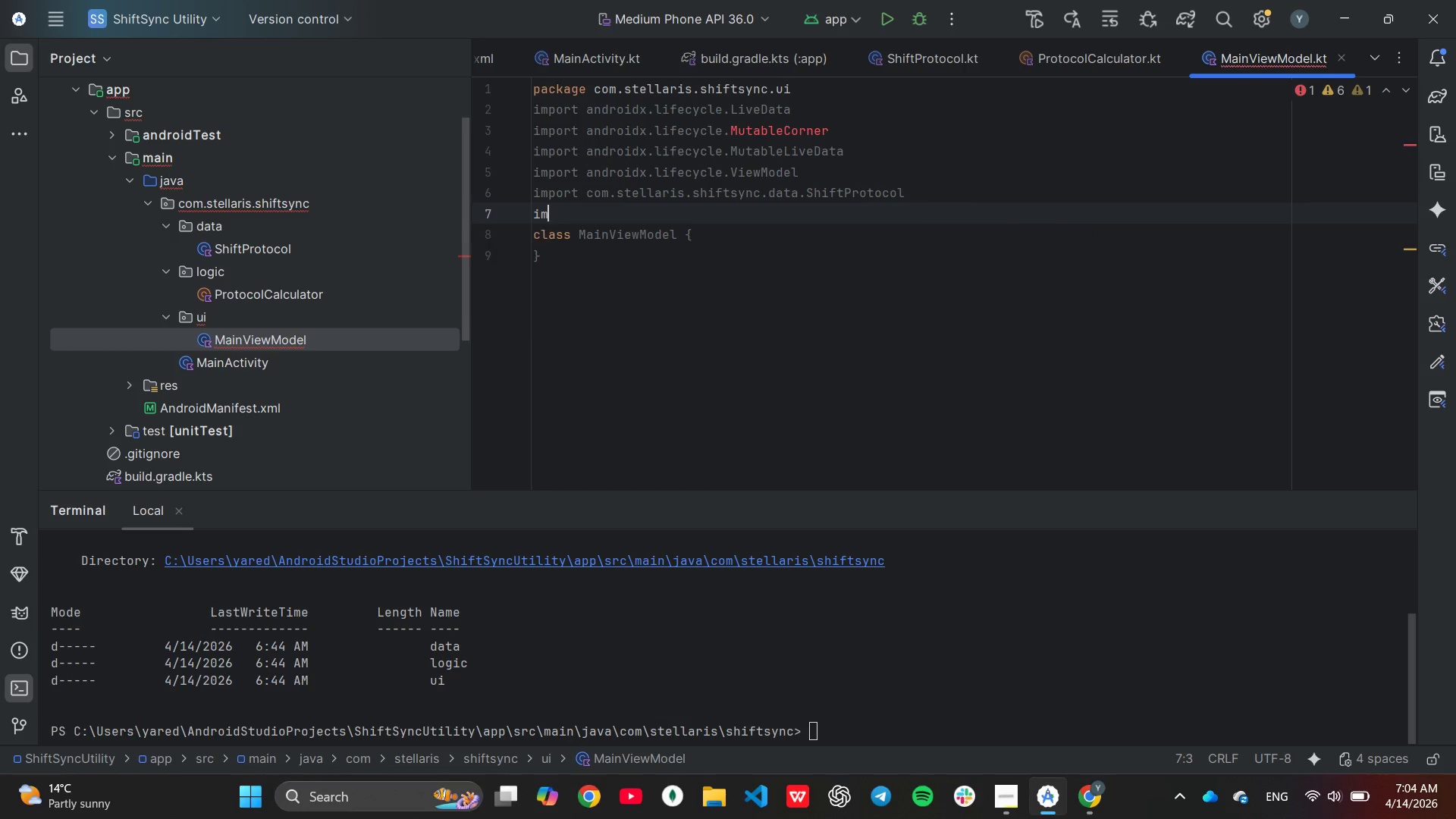 
key(Enter)
 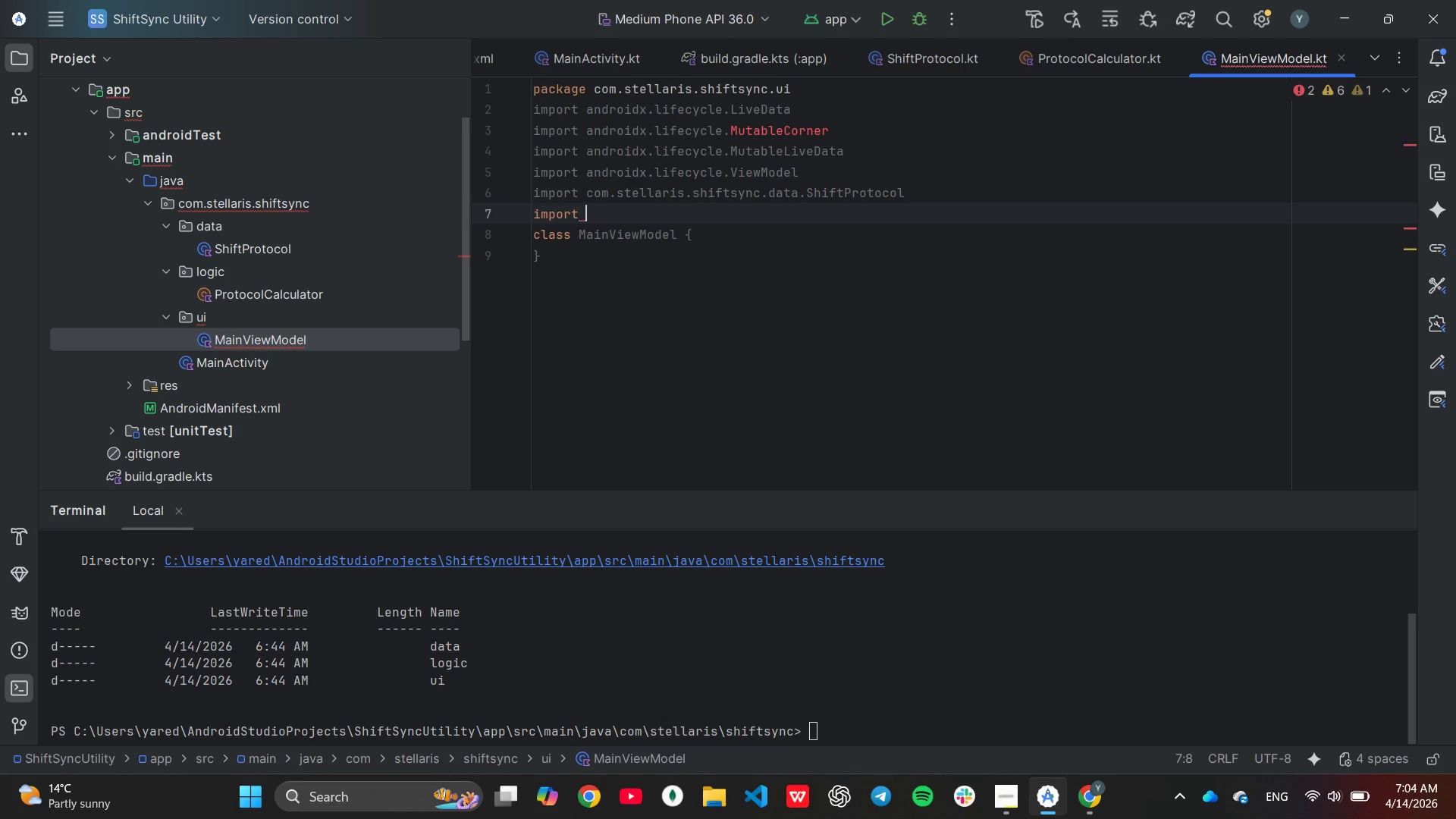 
type(co)
 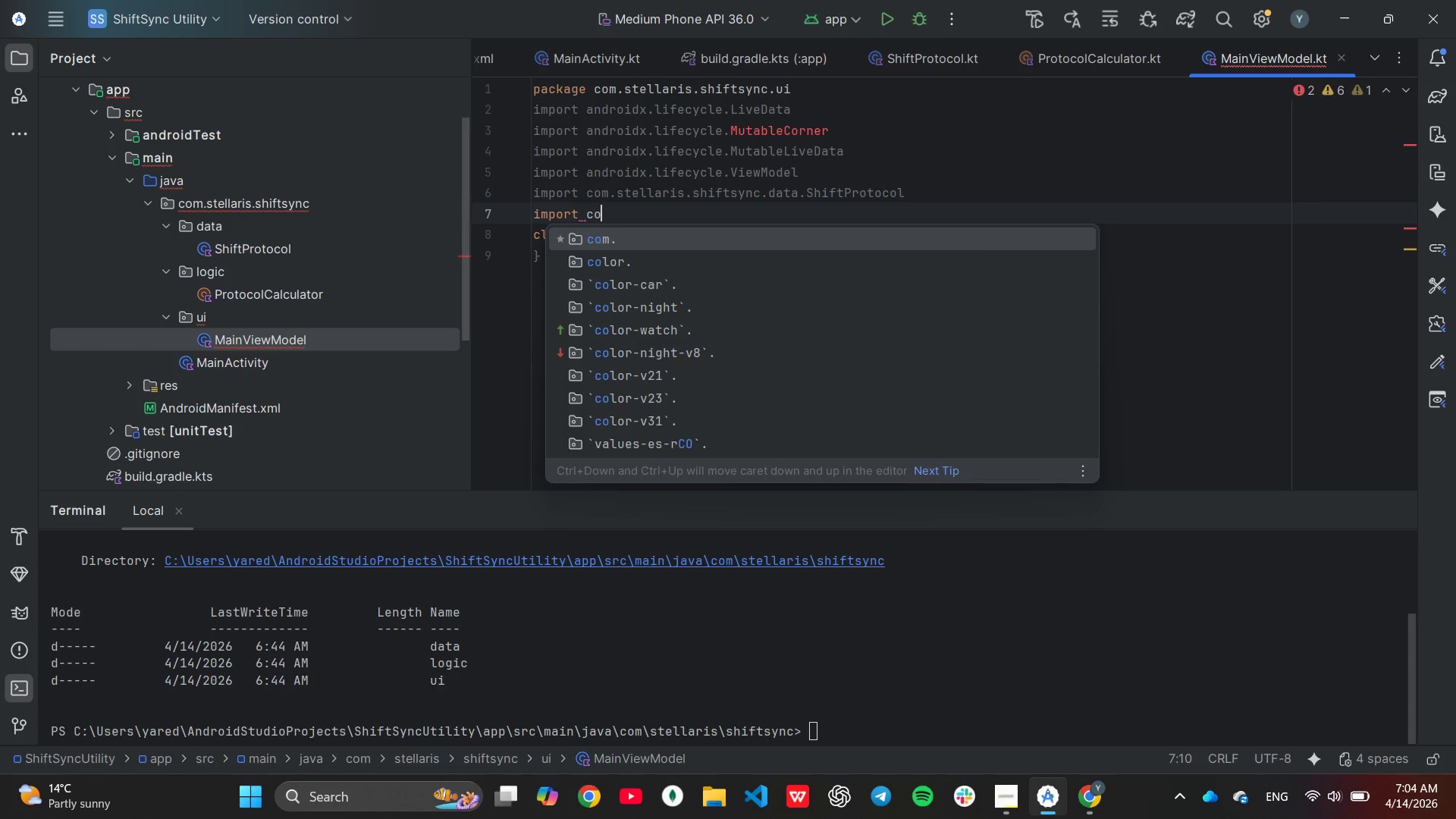 
key(Enter)
 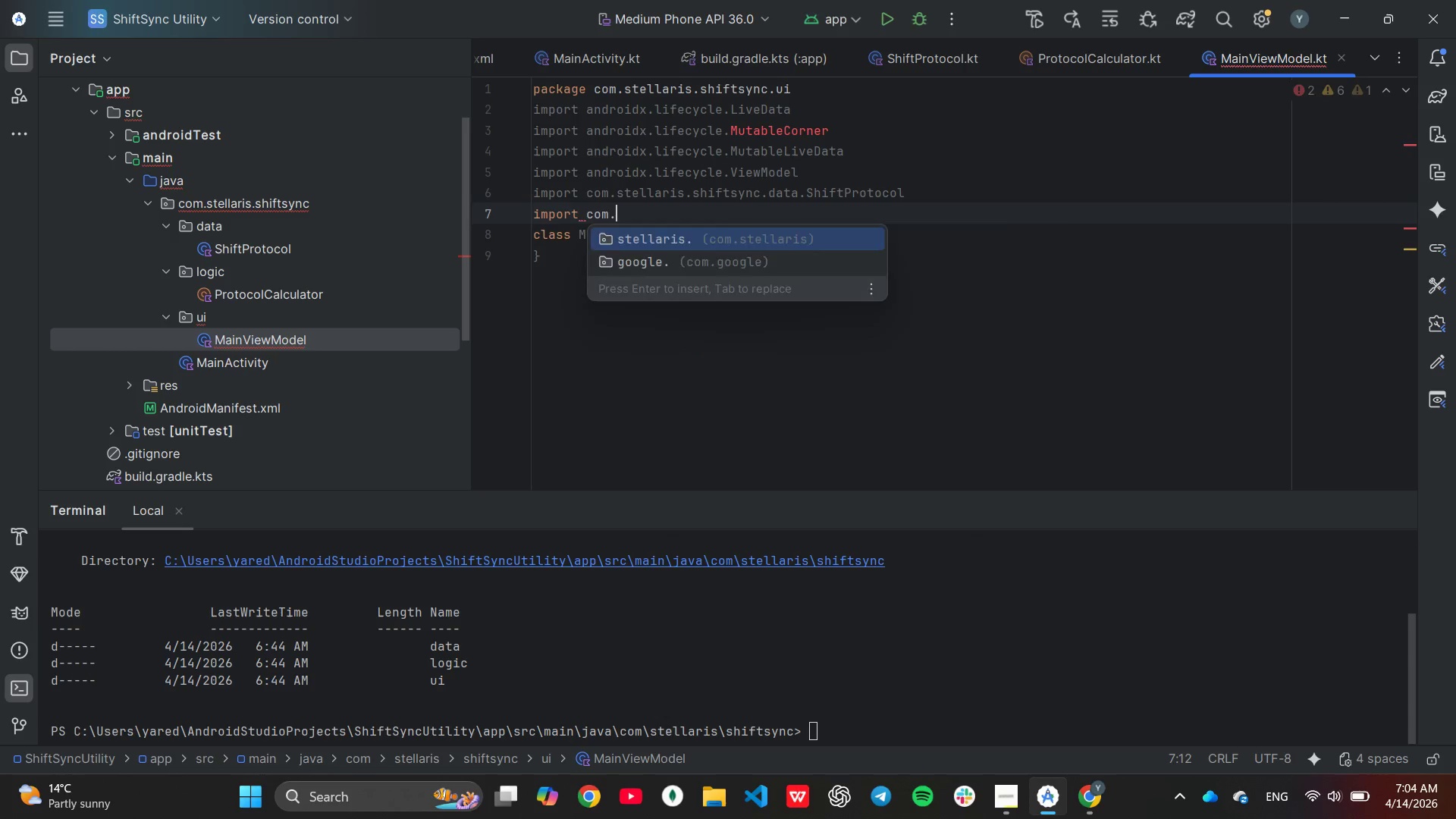 
key(Enter)
 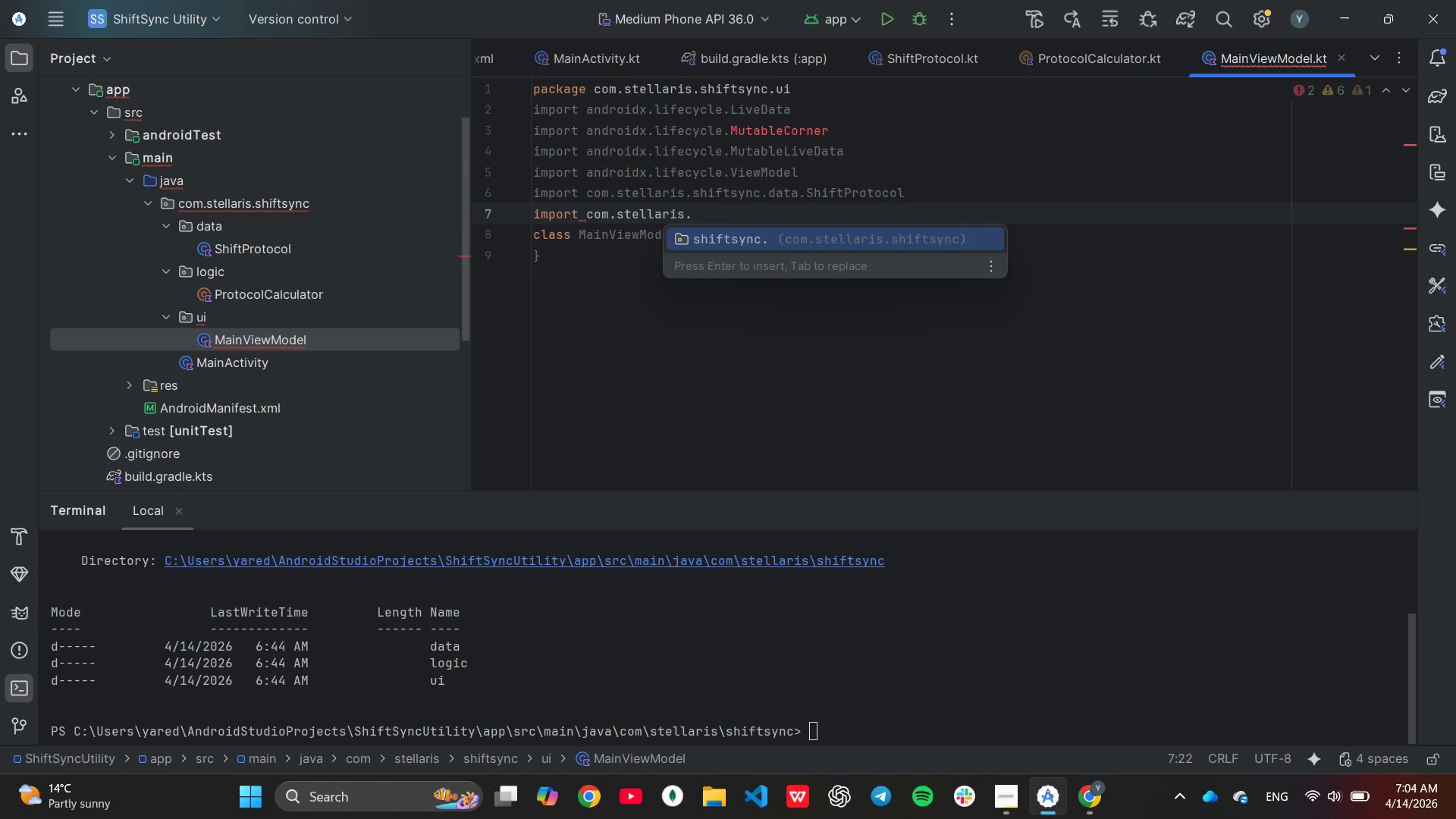 
key(Enter)
 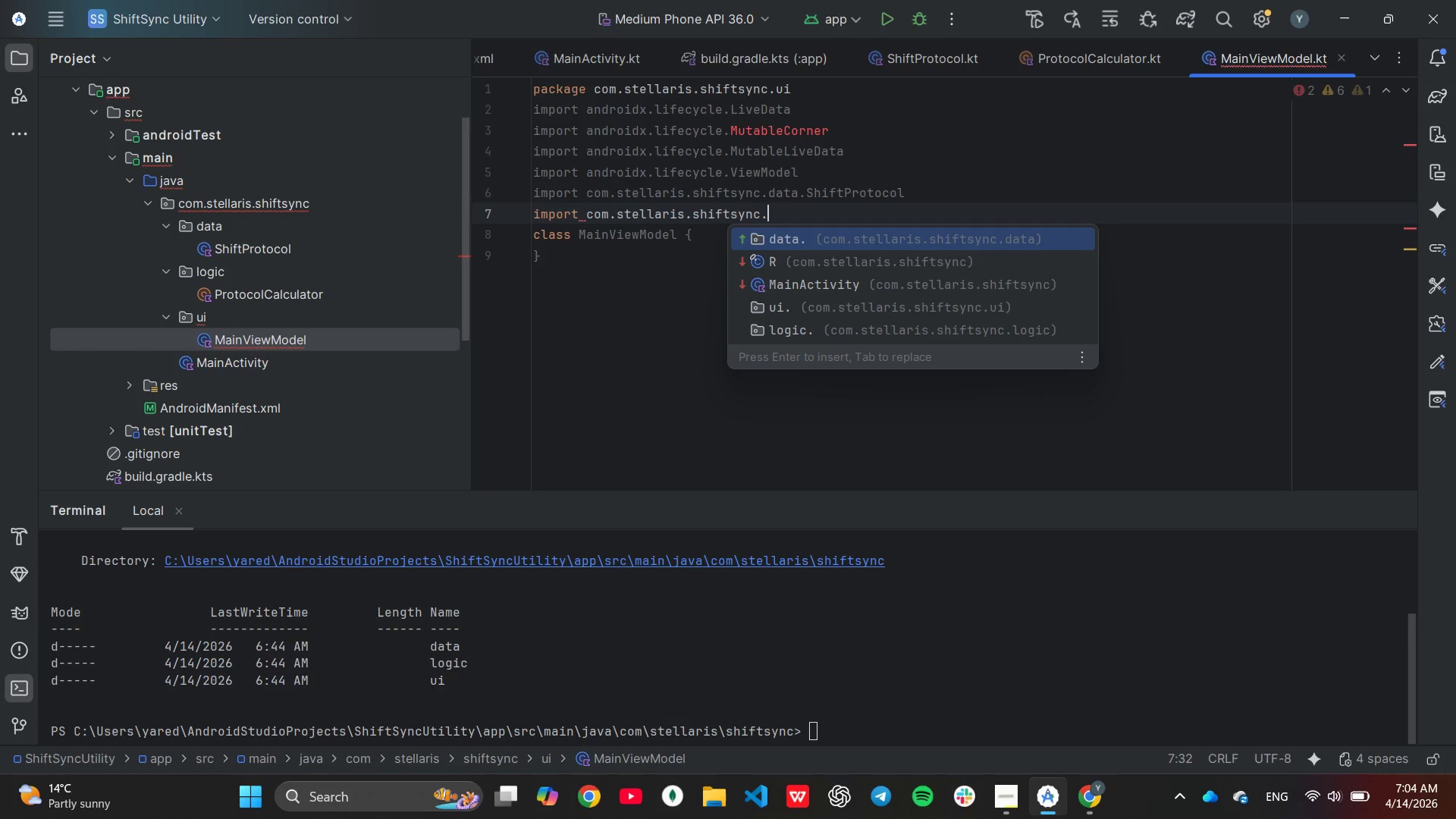 
key(ArrowDown)
 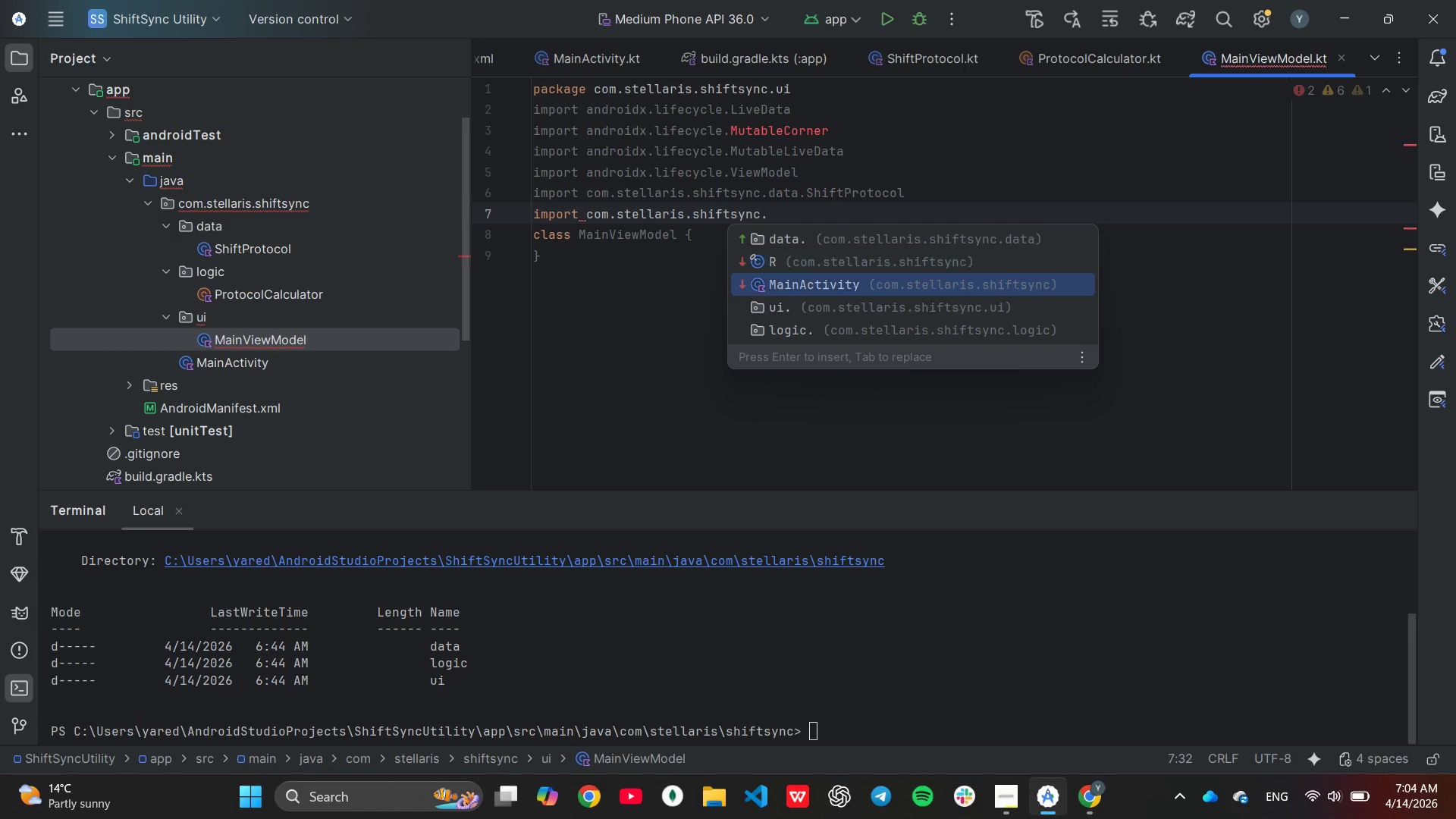 
key(ArrowDown)
 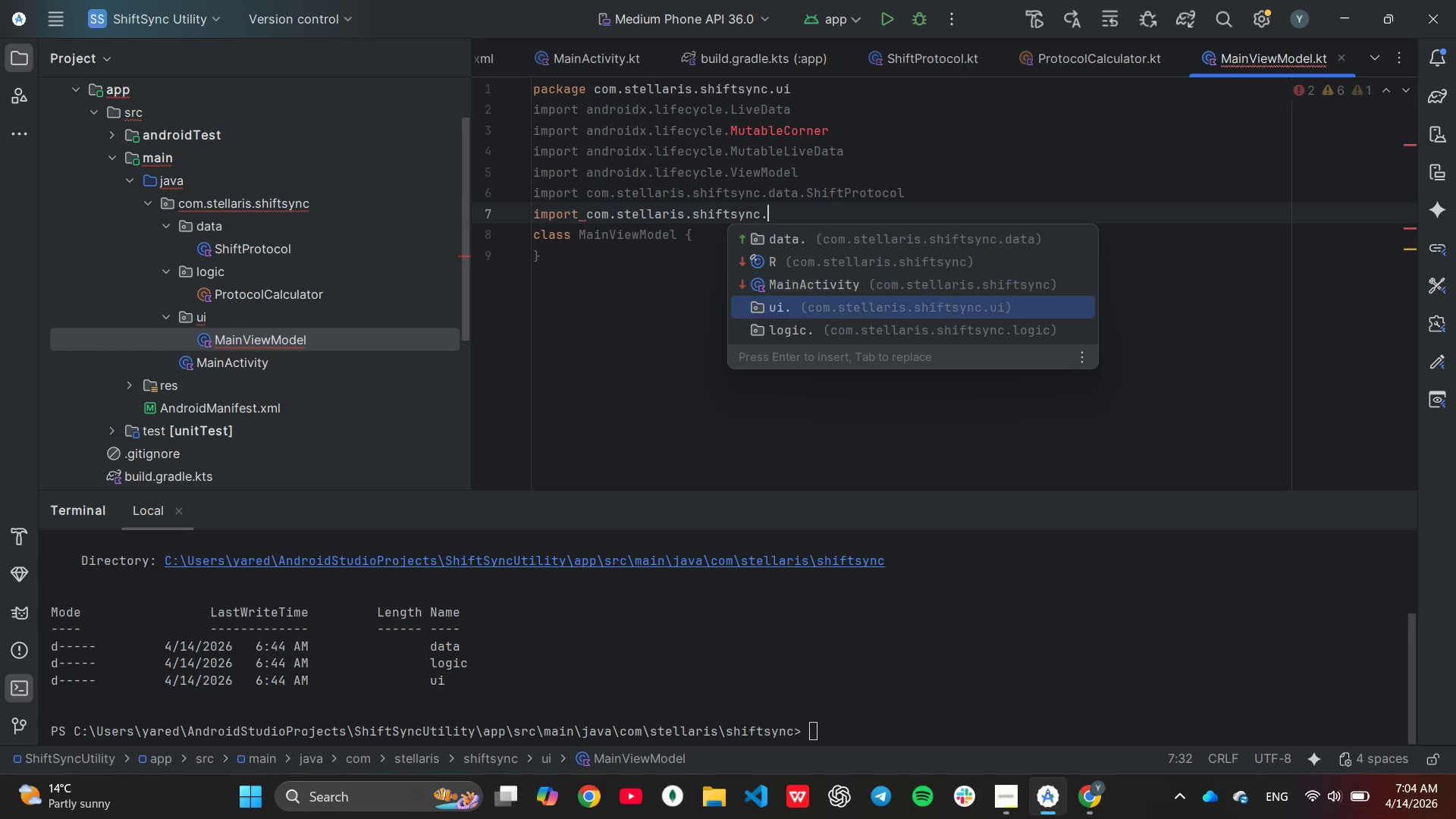 
key(ArrowDown)
 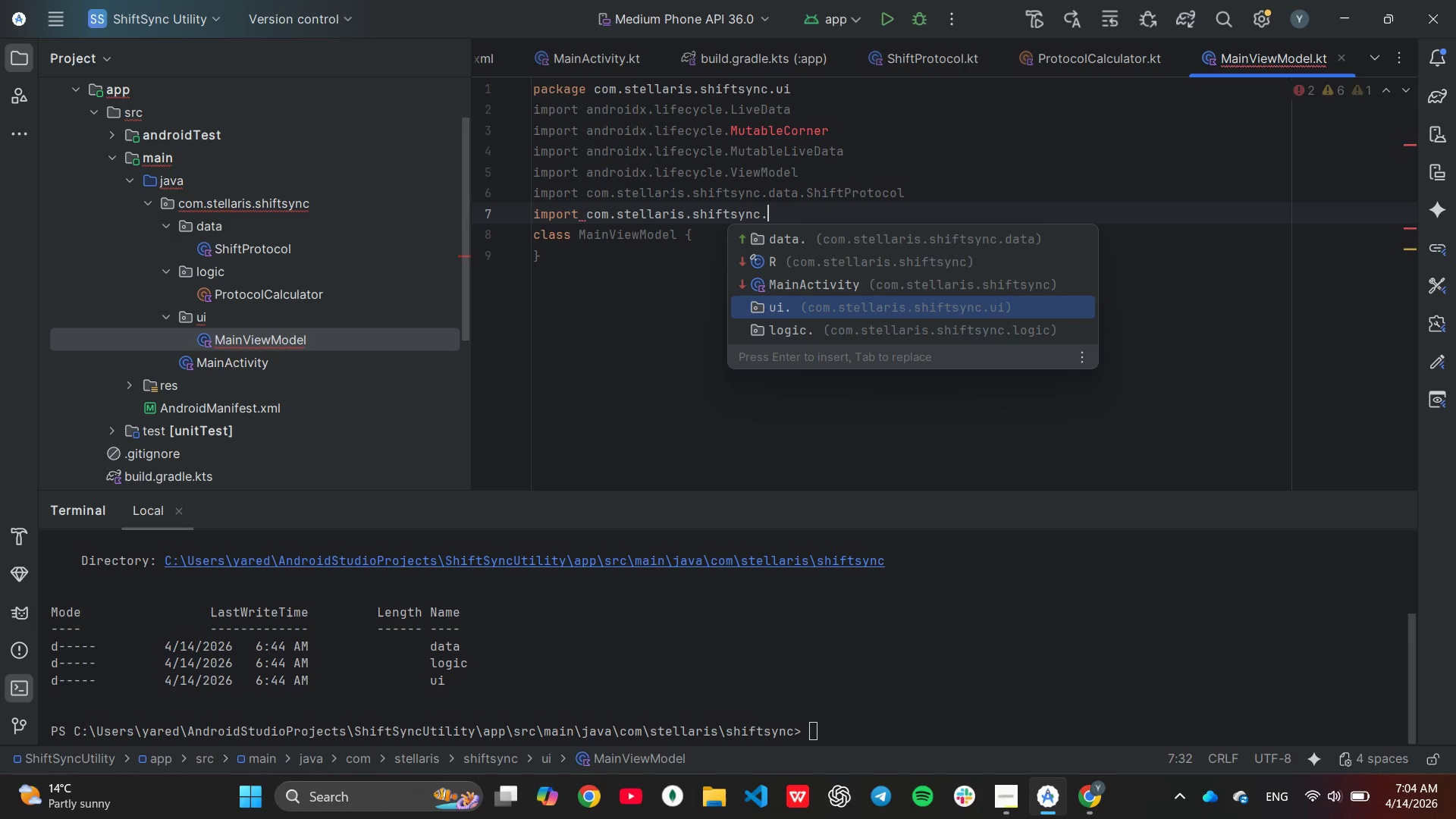 
key(ArrowDown)
 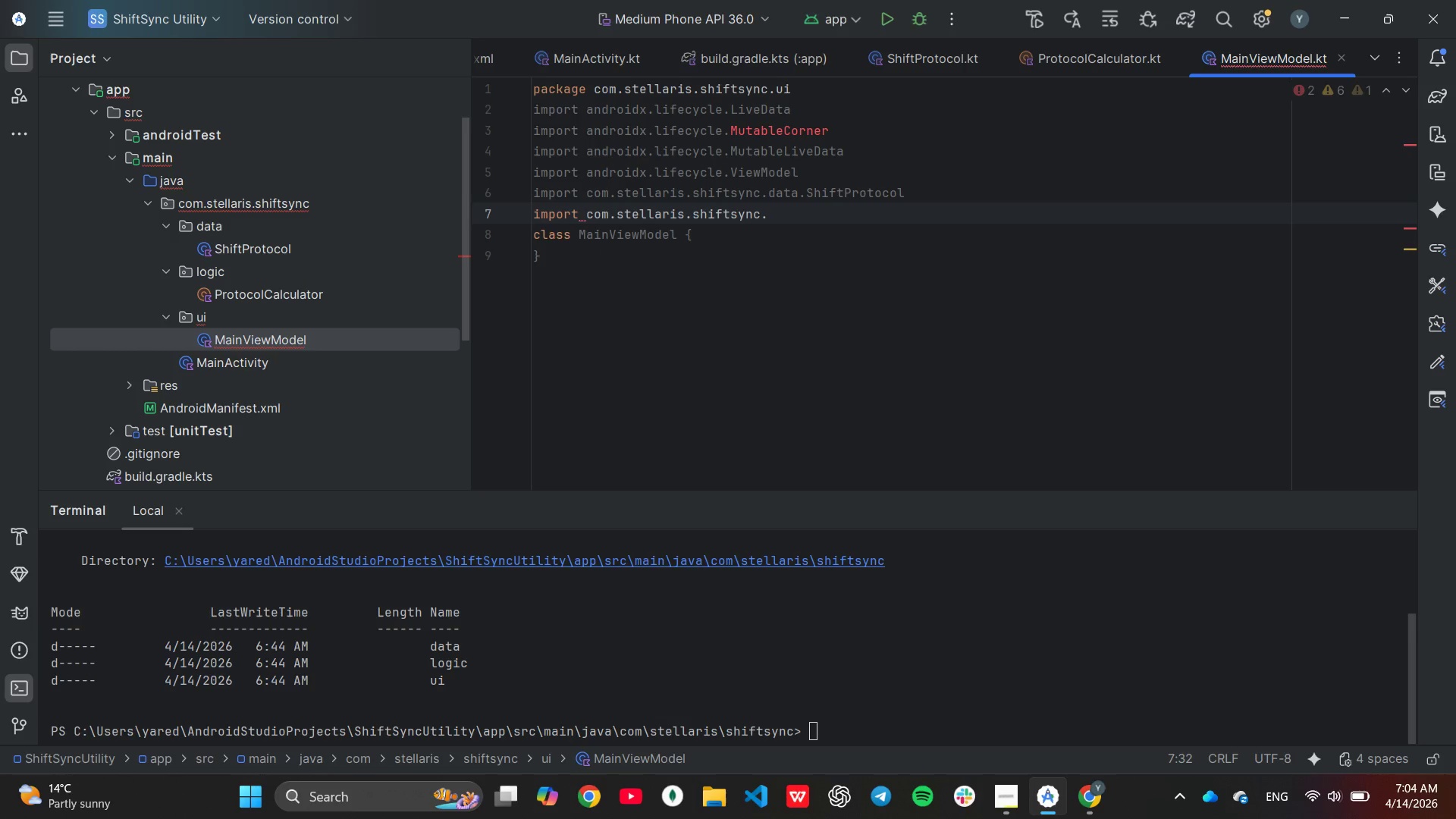 
key(Enter)
 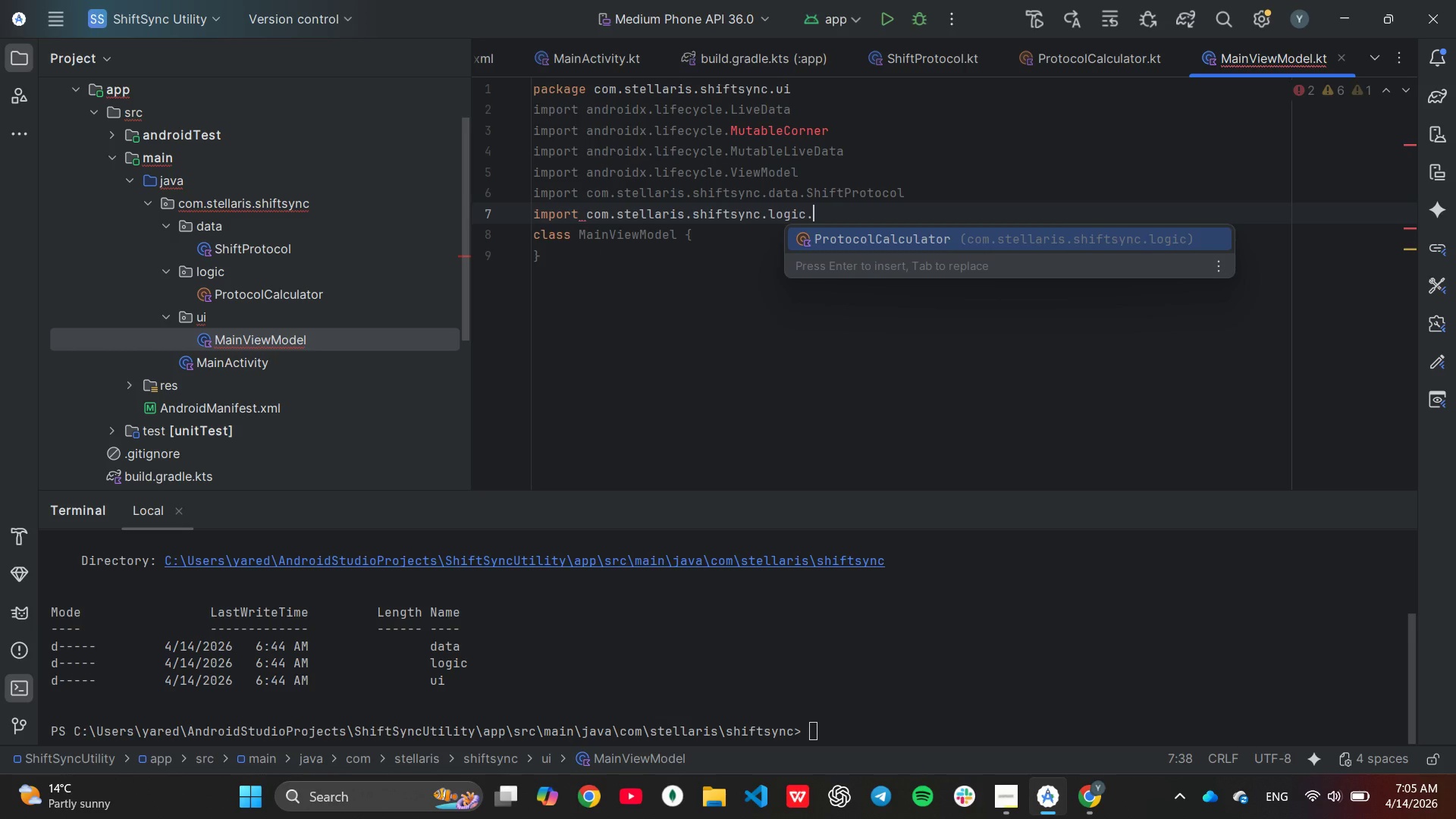 
key(Enter)
 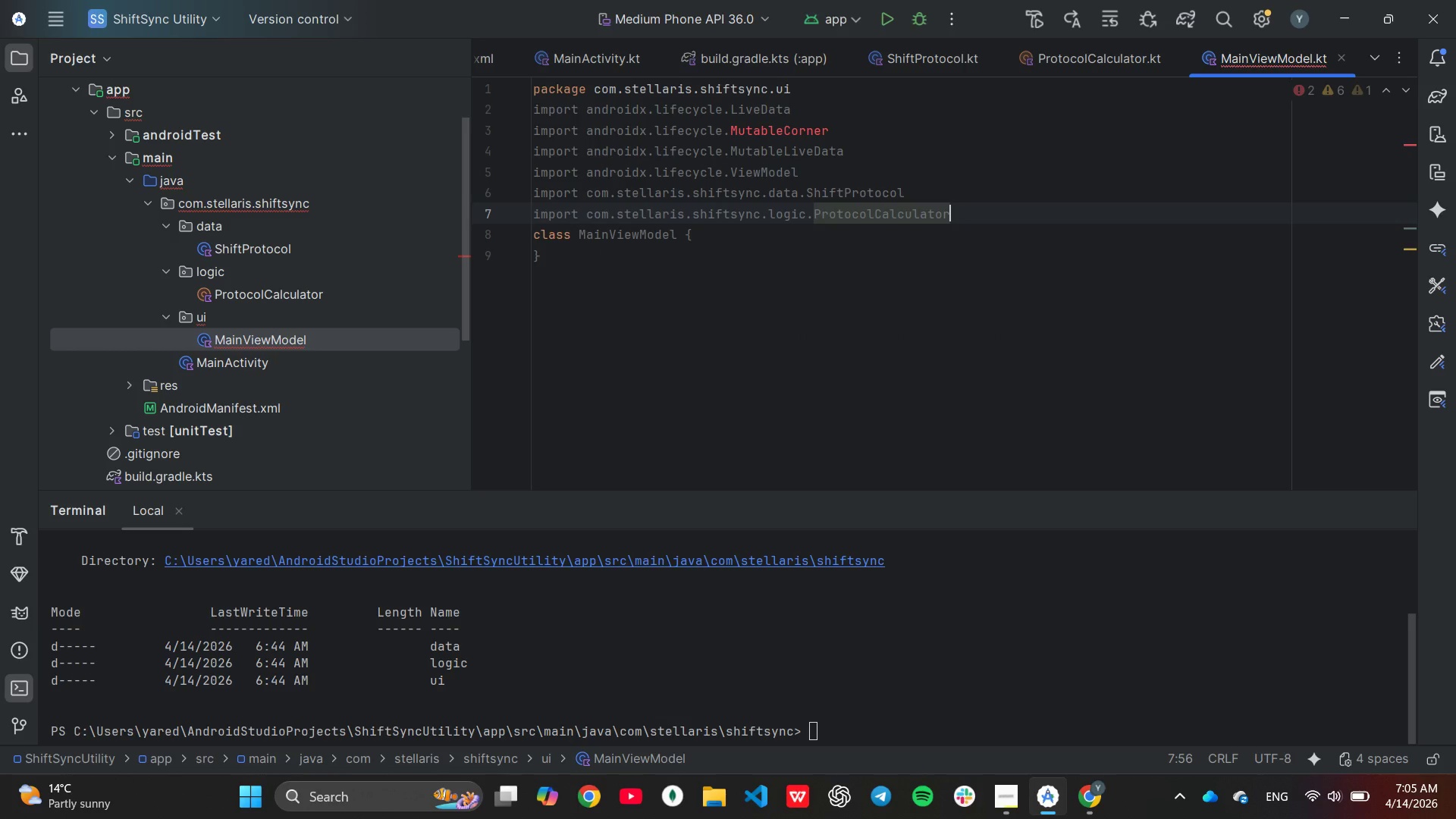 
key(Enter)
 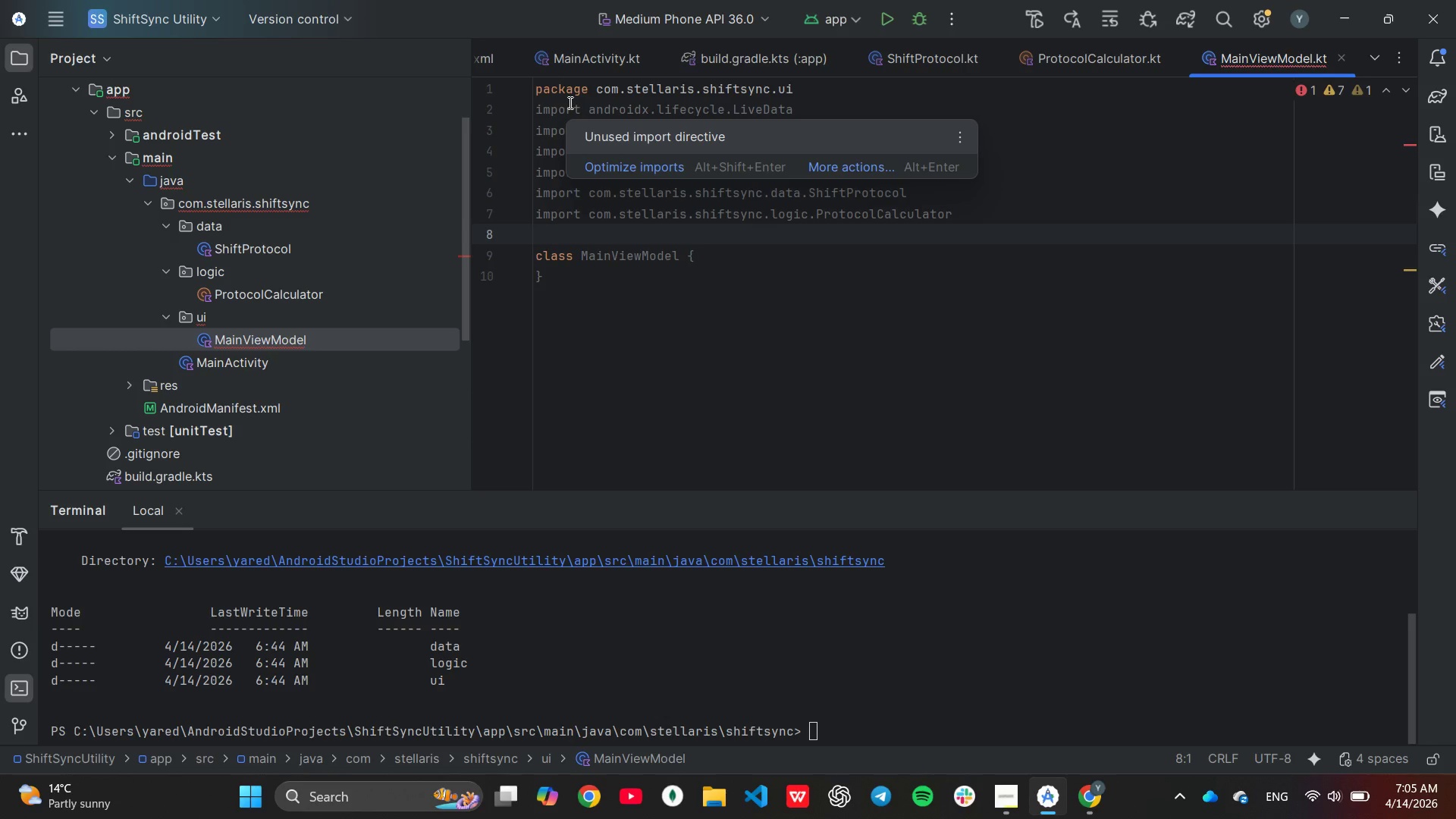 
wait(7.51)
 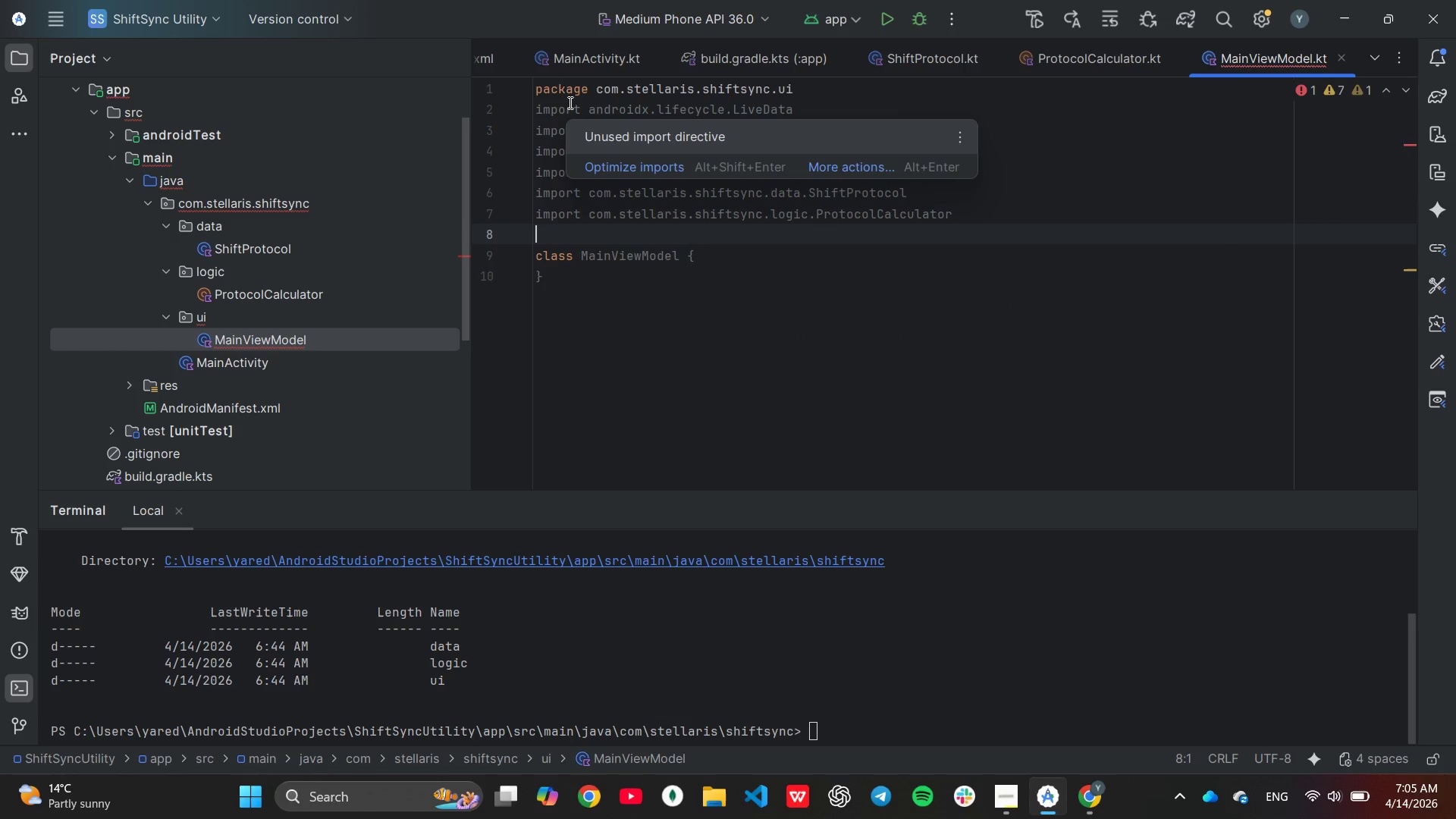 
left_click([717, 285])
 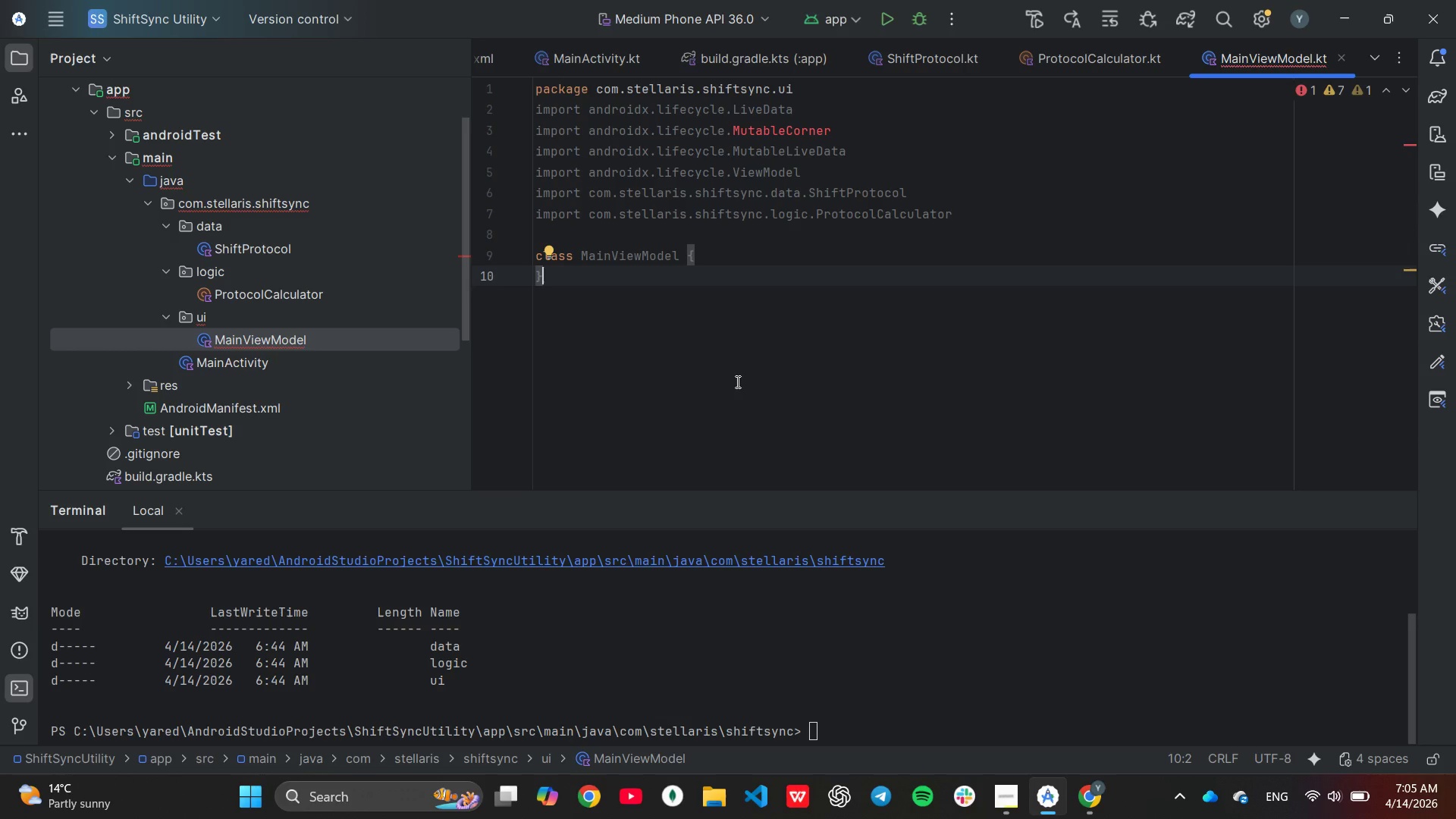 
wait(18.14)
 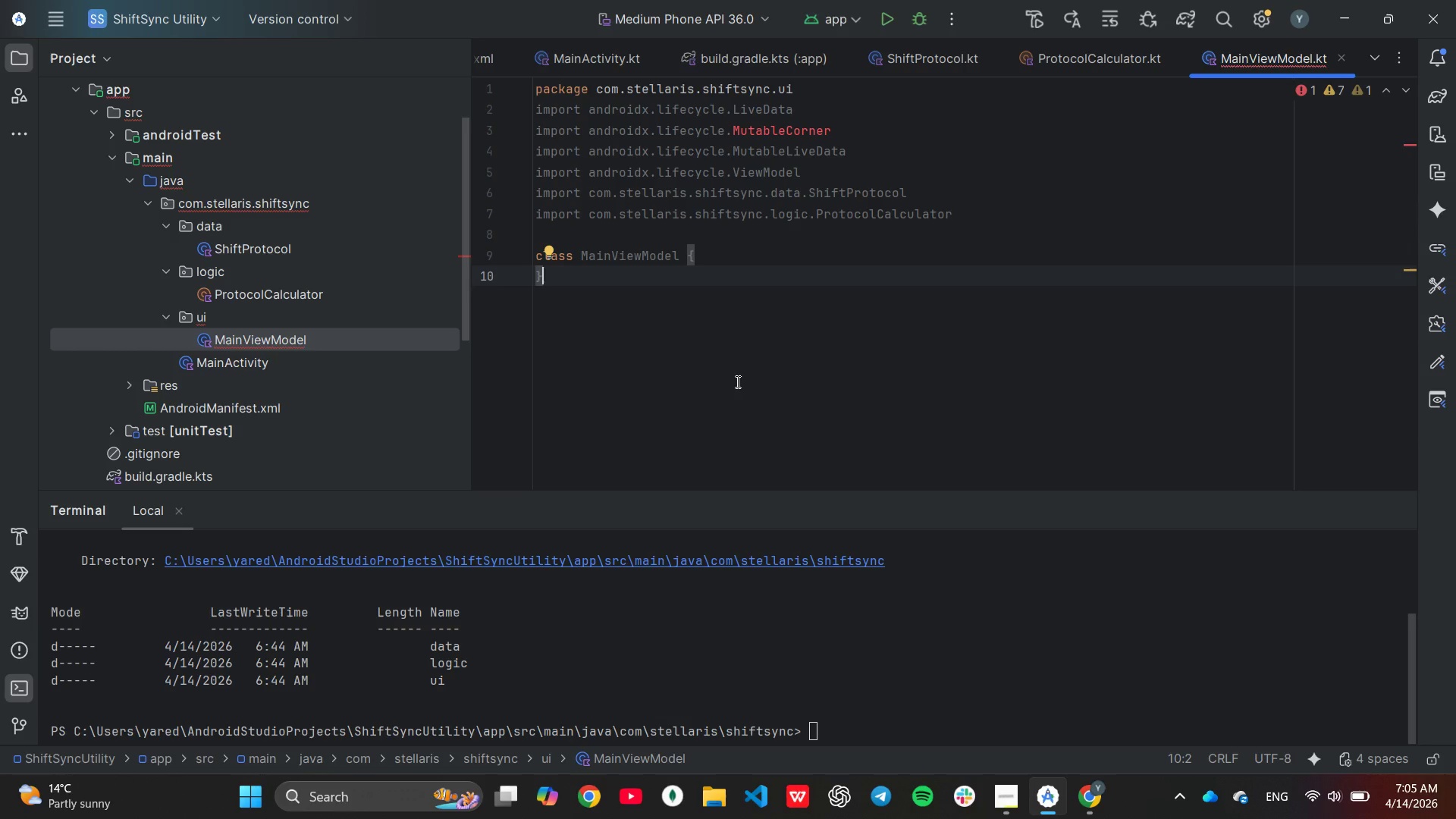 
left_click([679, 265])
 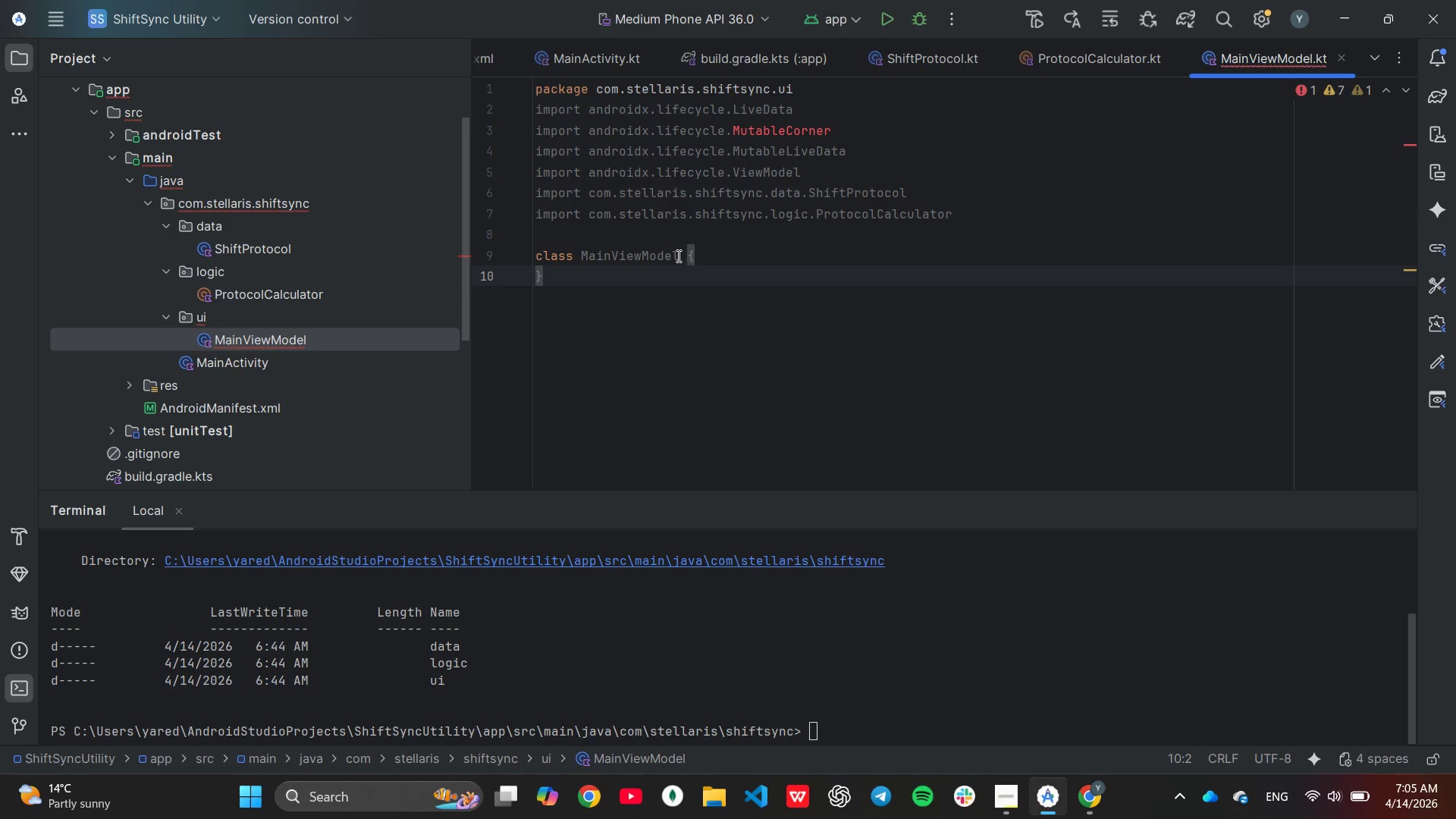 
left_click([677, 256])
 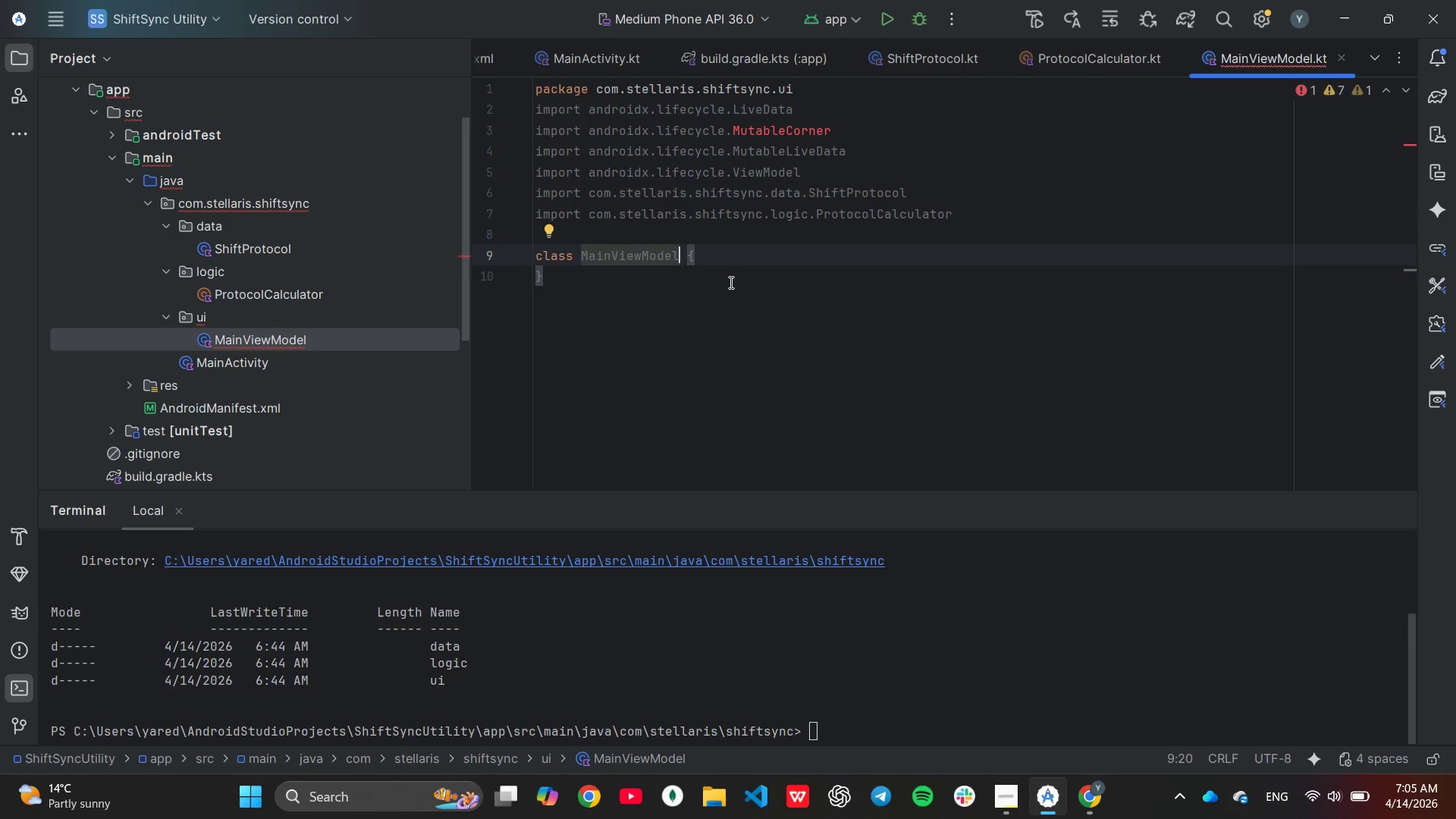 
key(Shift+ShiftLeft)
 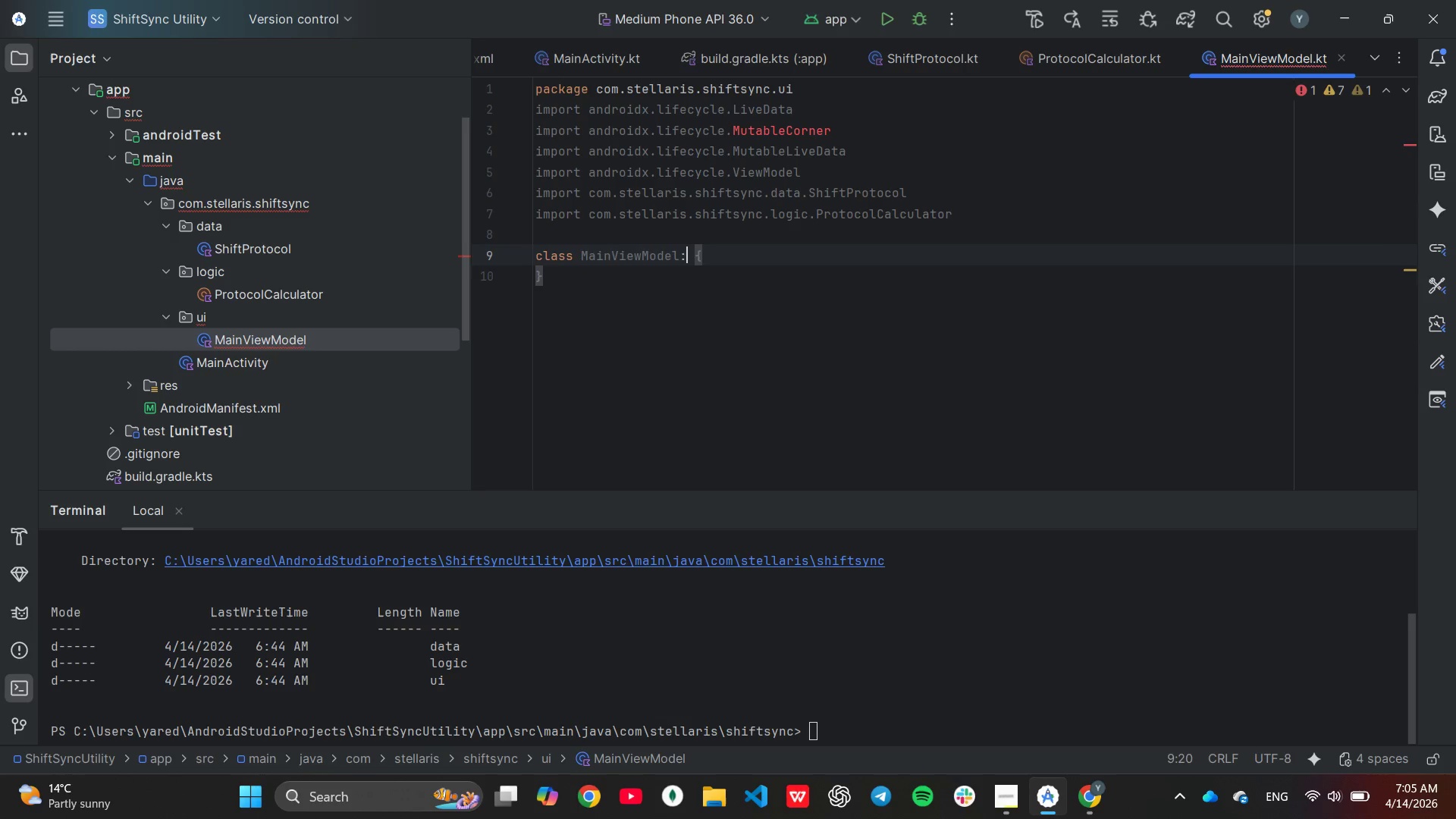 
key(Shift+Semicolon)